 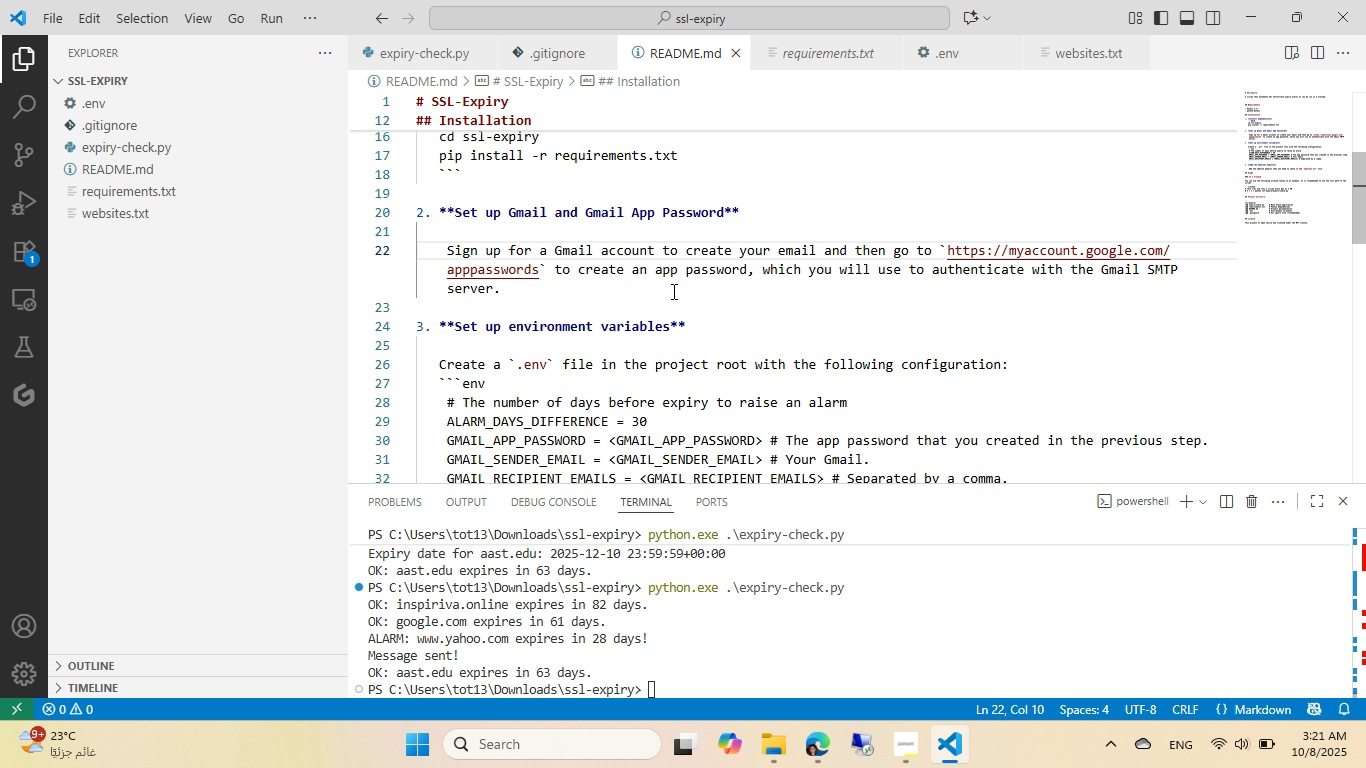 
left_click([768, 754])
 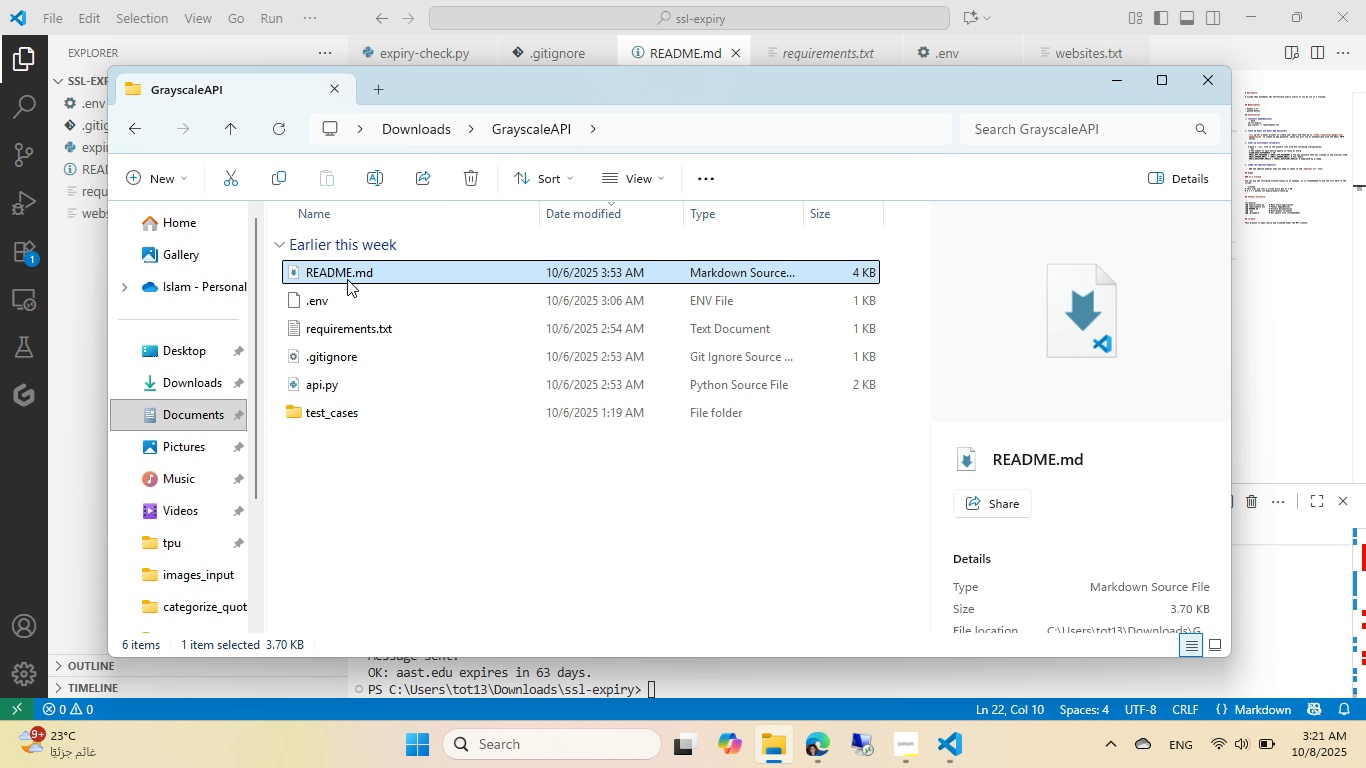 
right_click([345, 275])
 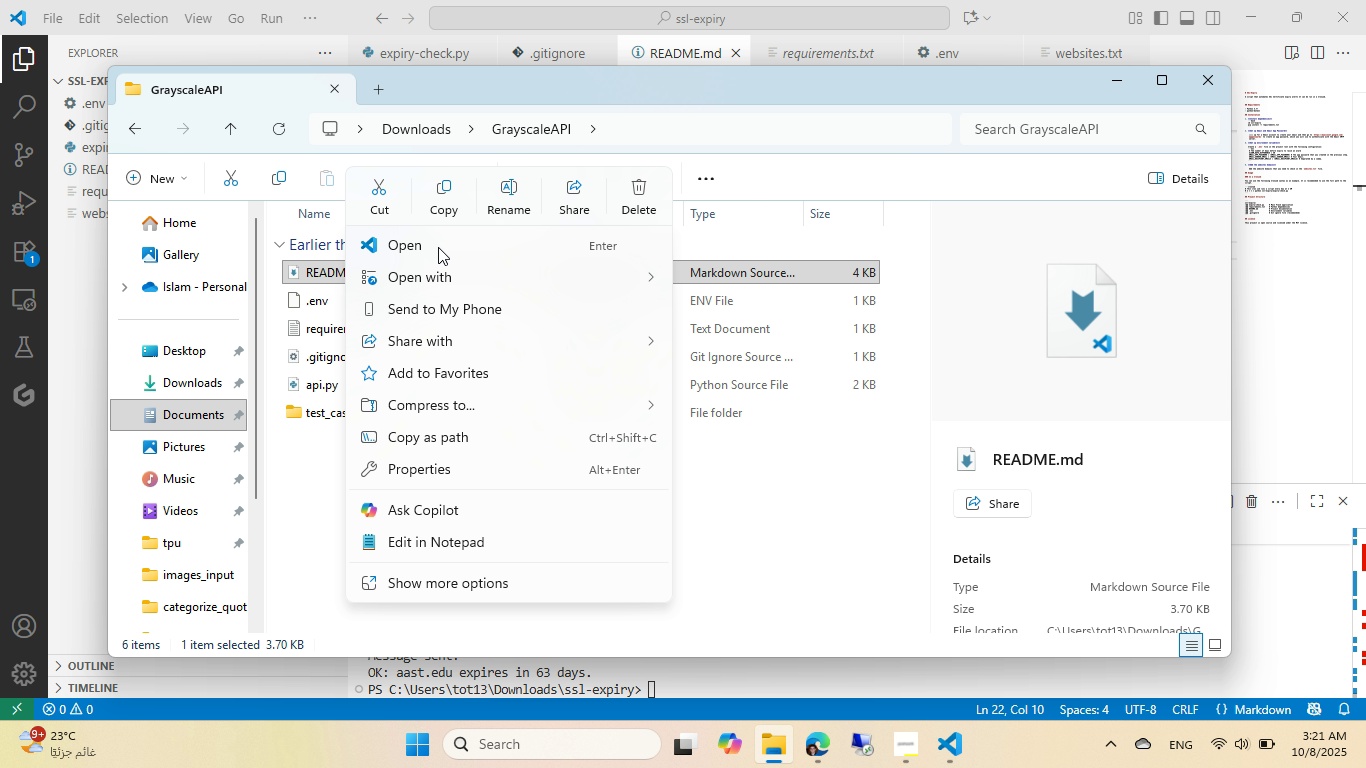 
left_click([481, 549])
 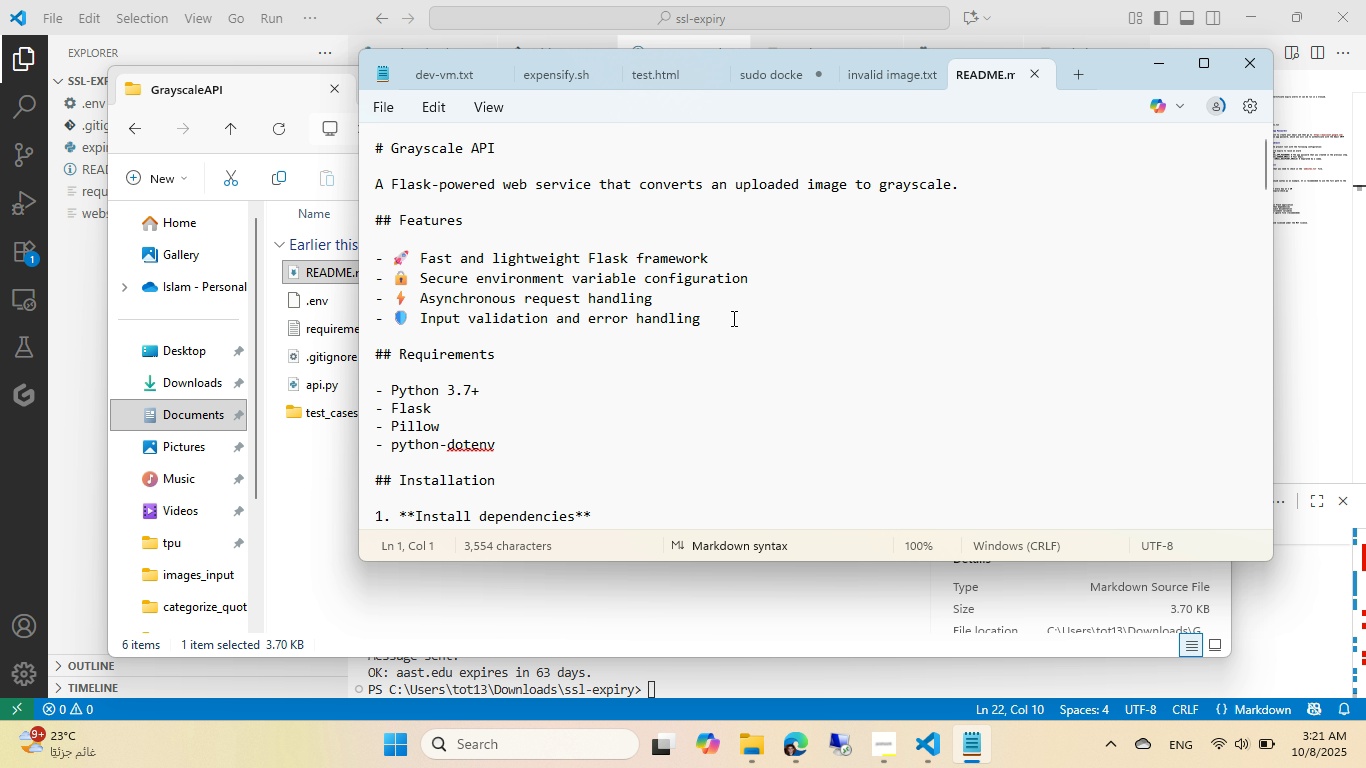 
wait(5.98)
 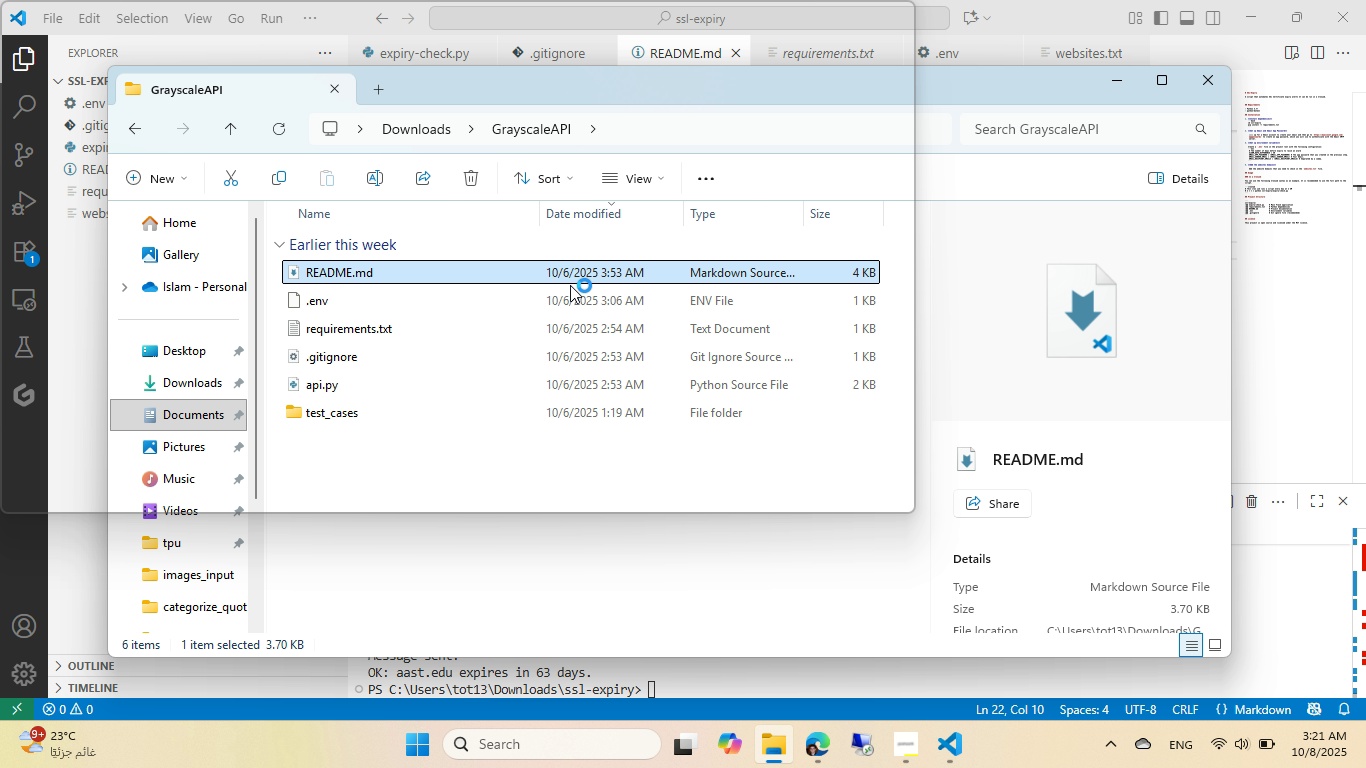 
left_click([732, 318])
 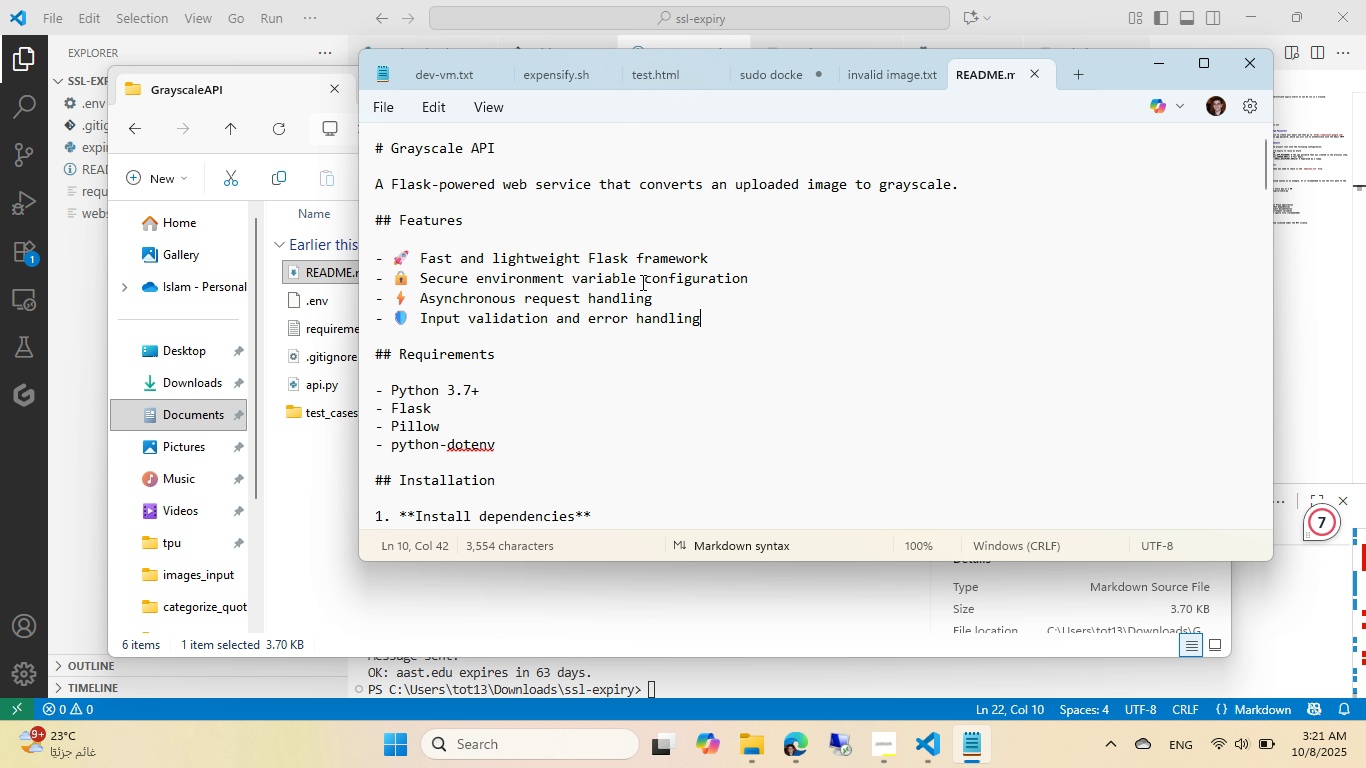 
wait(5.9)
 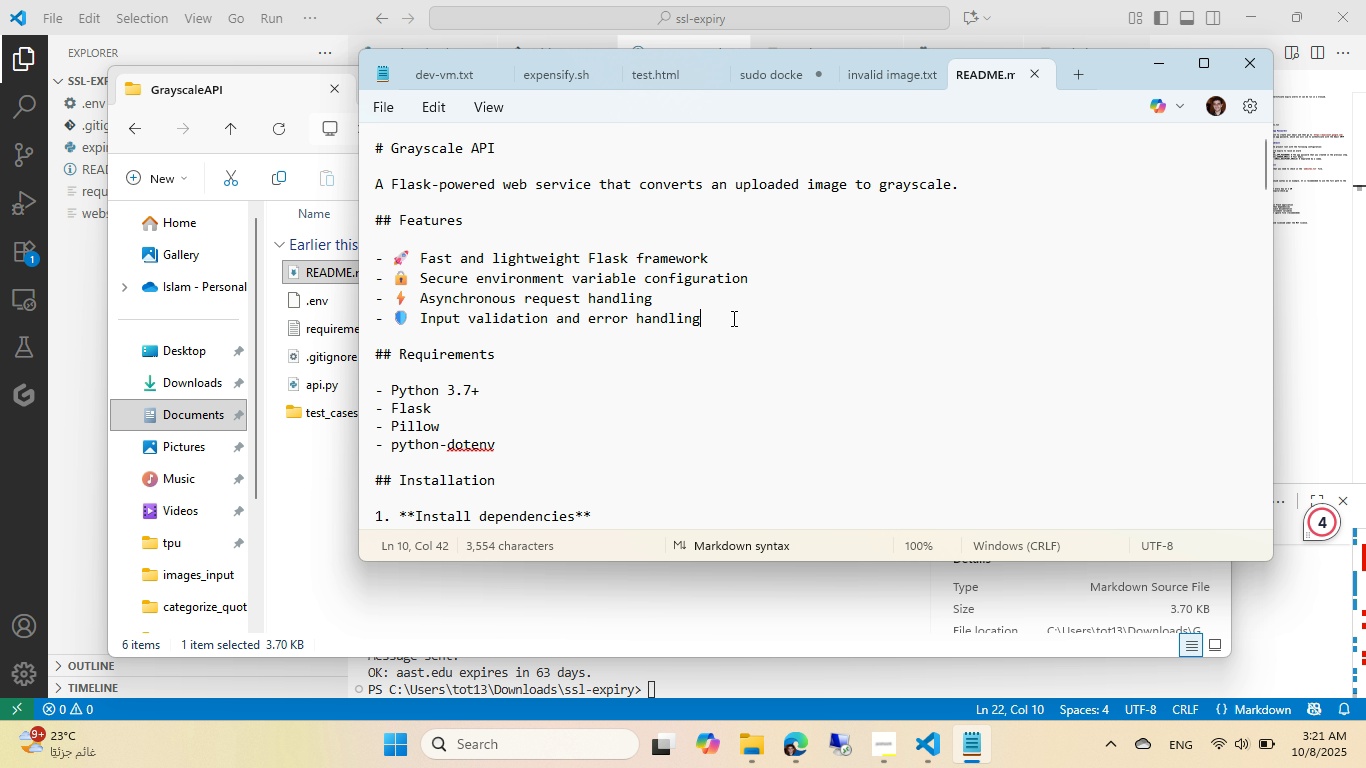 
left_click([1033, 67])
 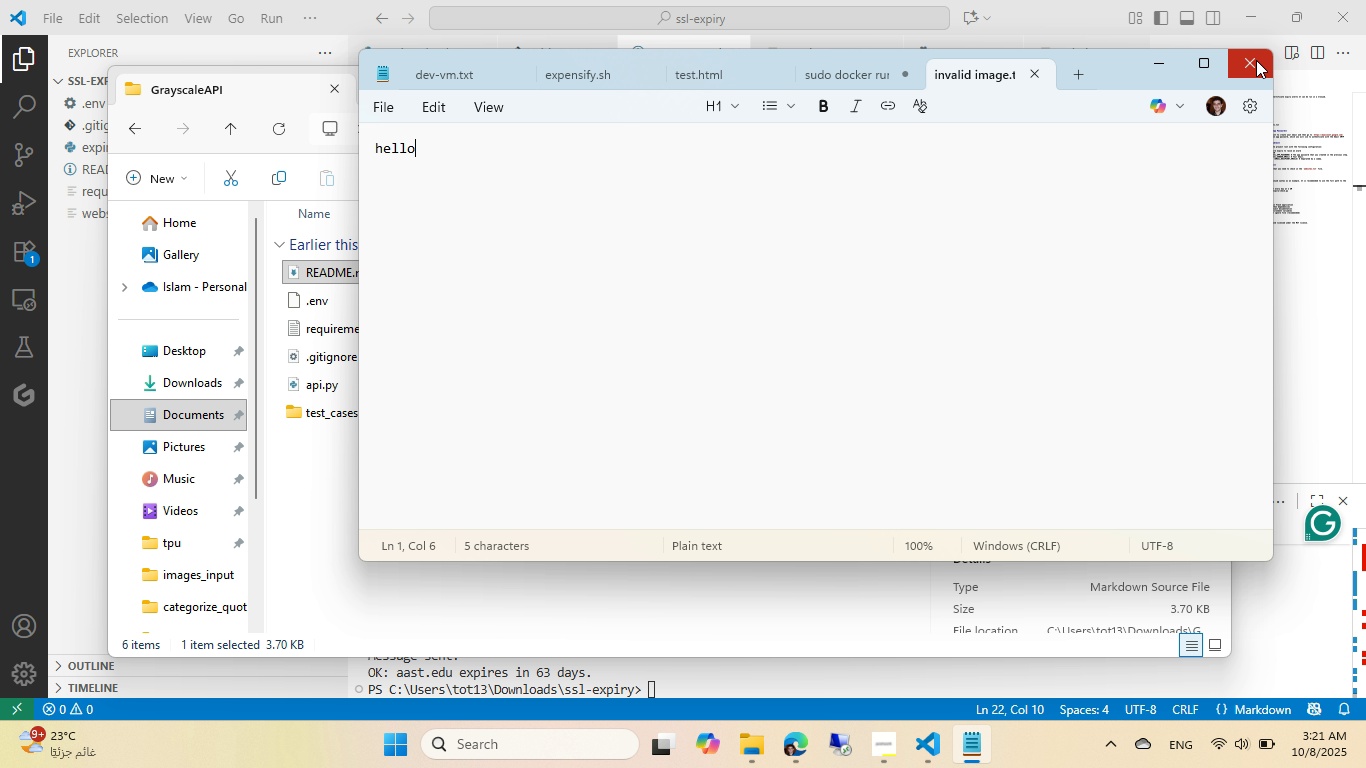 
left_click([1256, 60])
 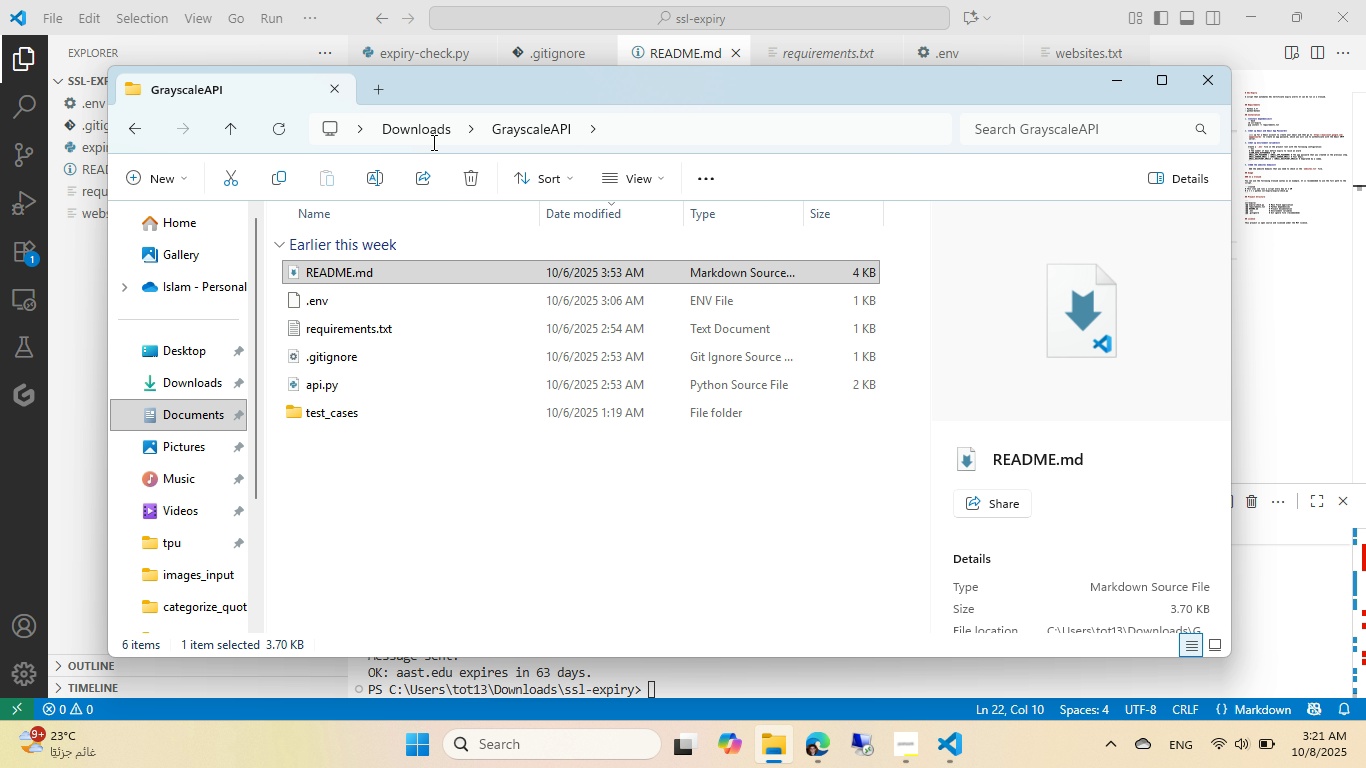 
double_click([429, 139])
 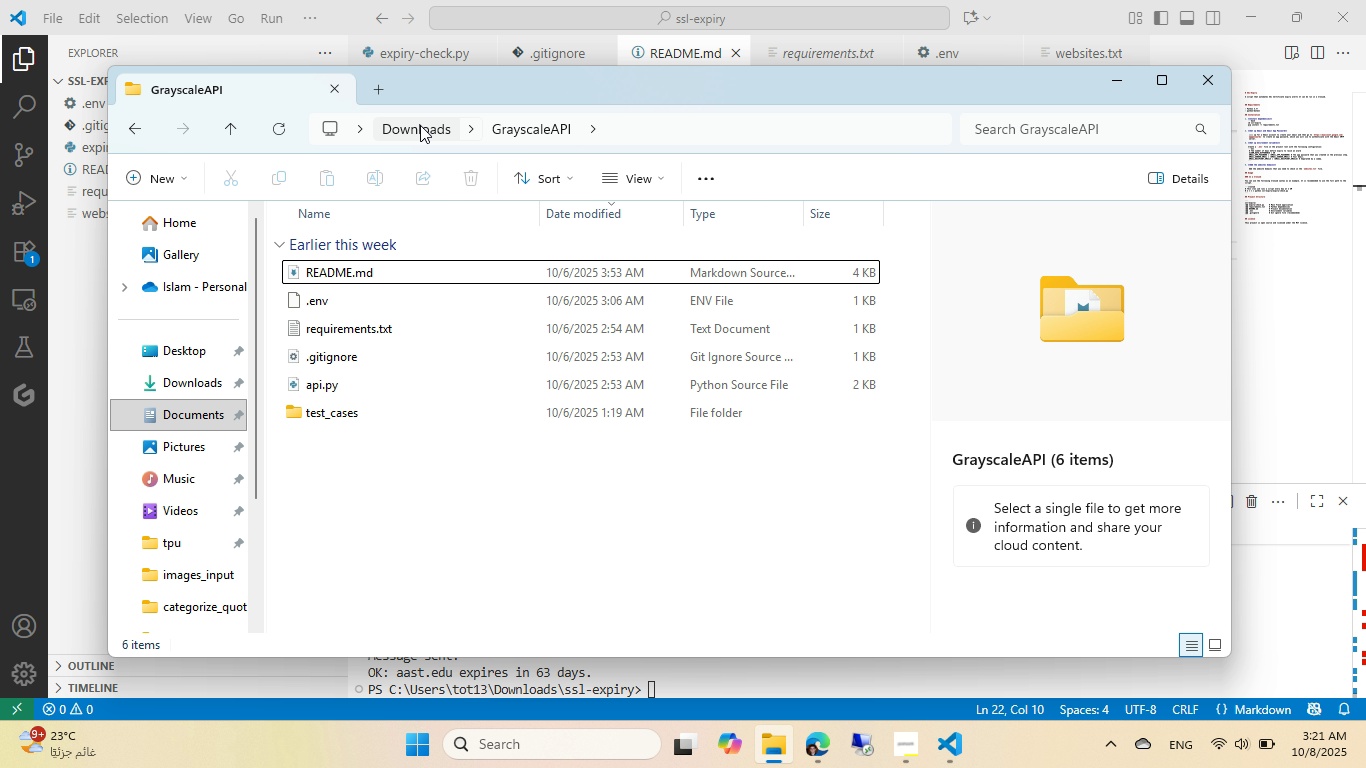 
left_click([424, 130])
 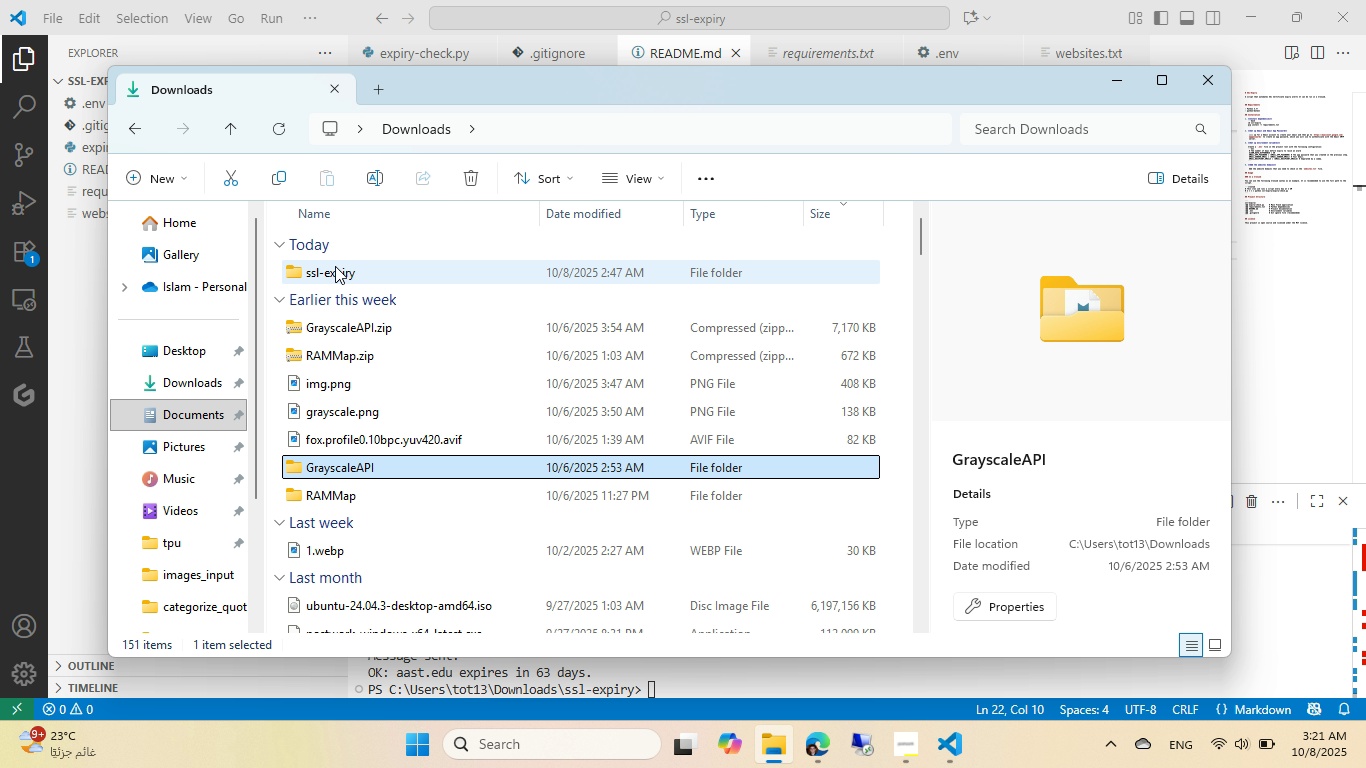 
double_click([336, 264])
 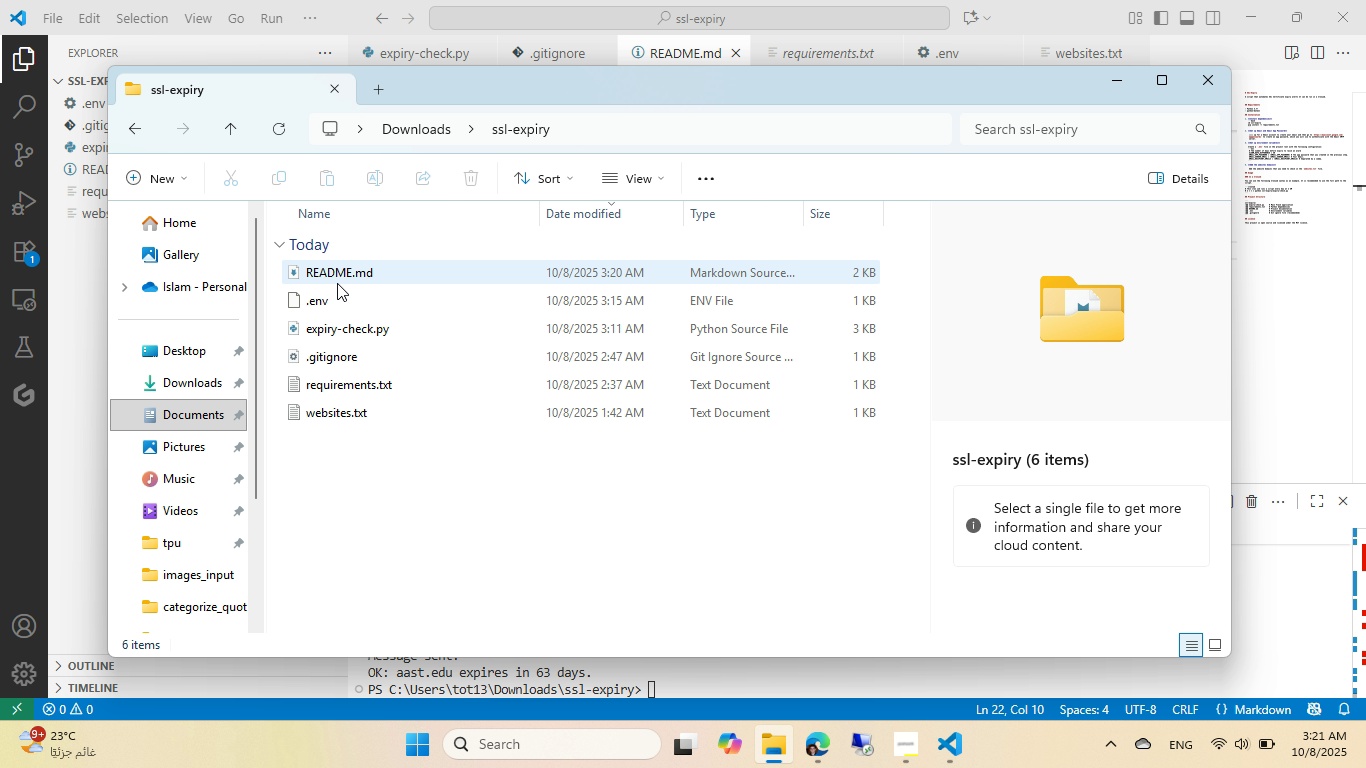 
left_click([339, 278])
 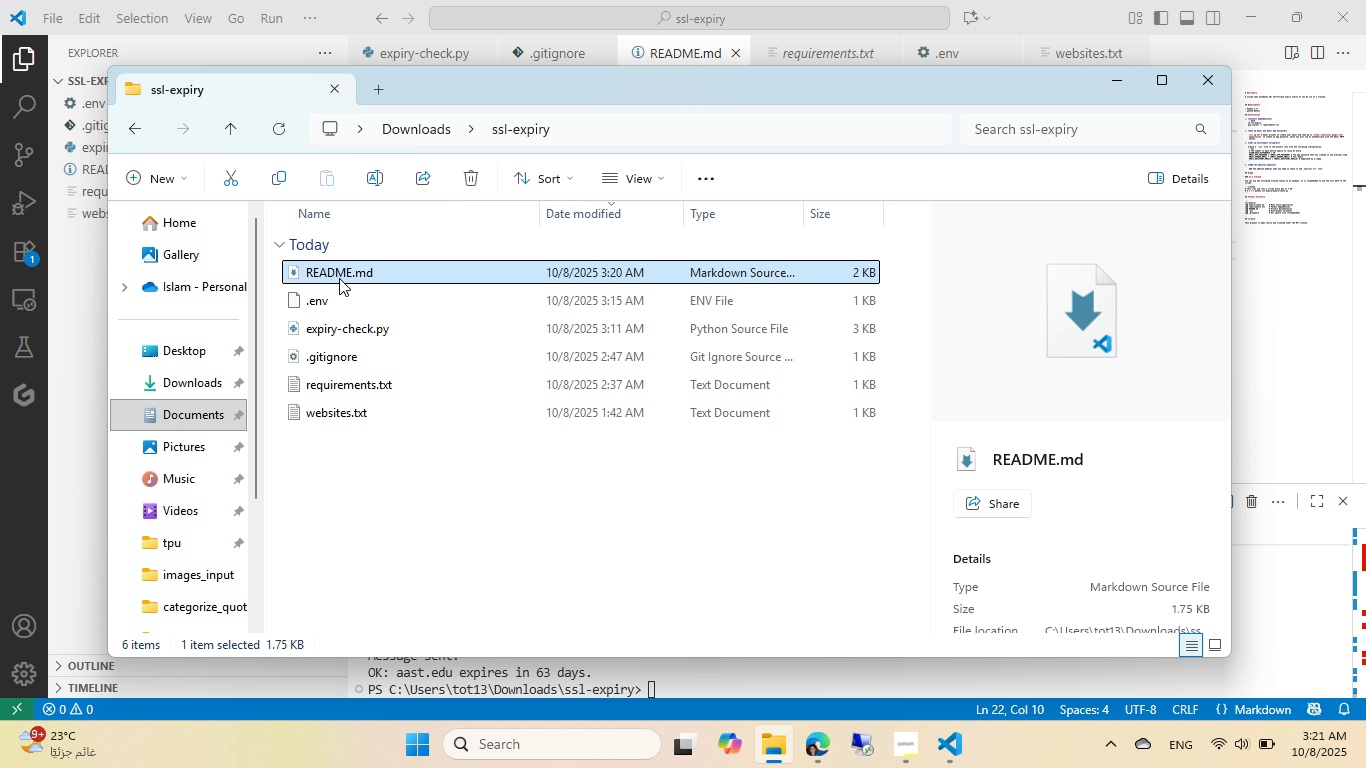 
right_click([339, 278])
 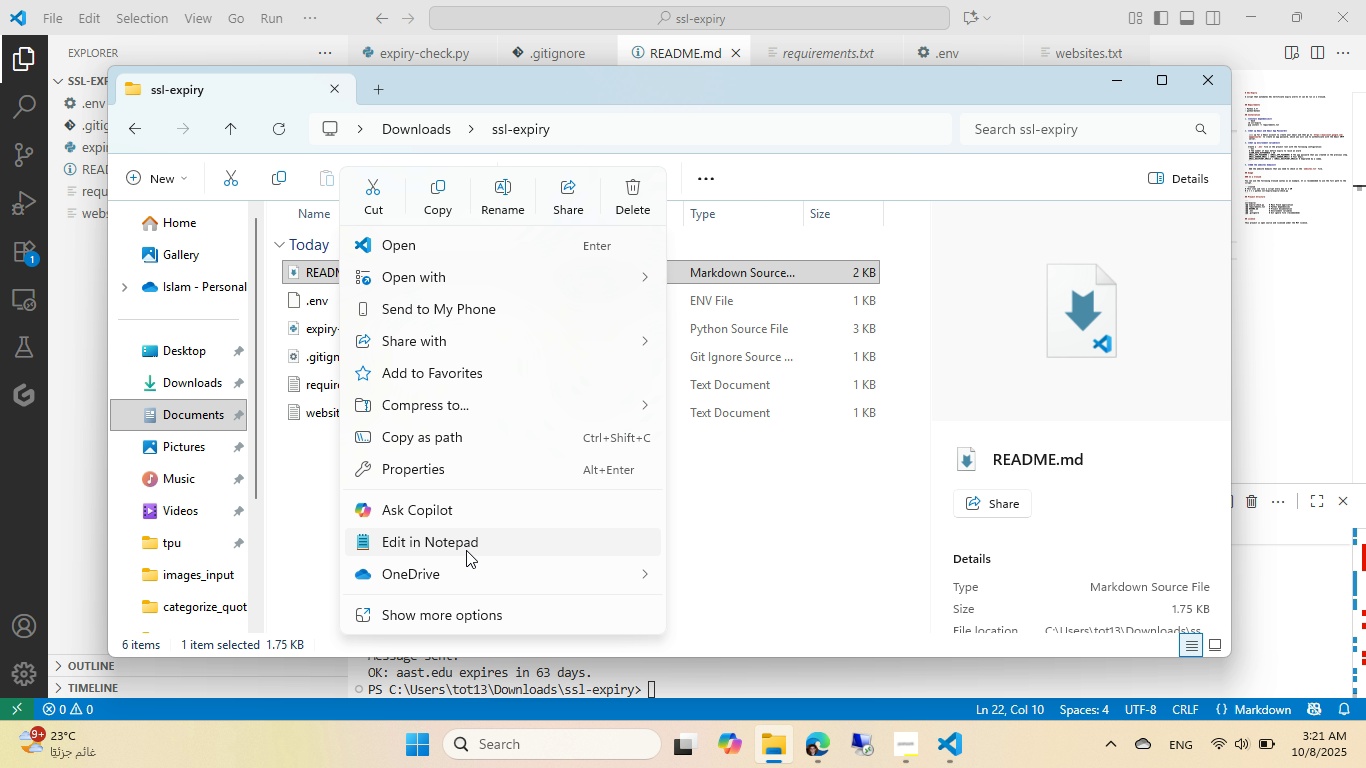 
left_click([462, 537])
 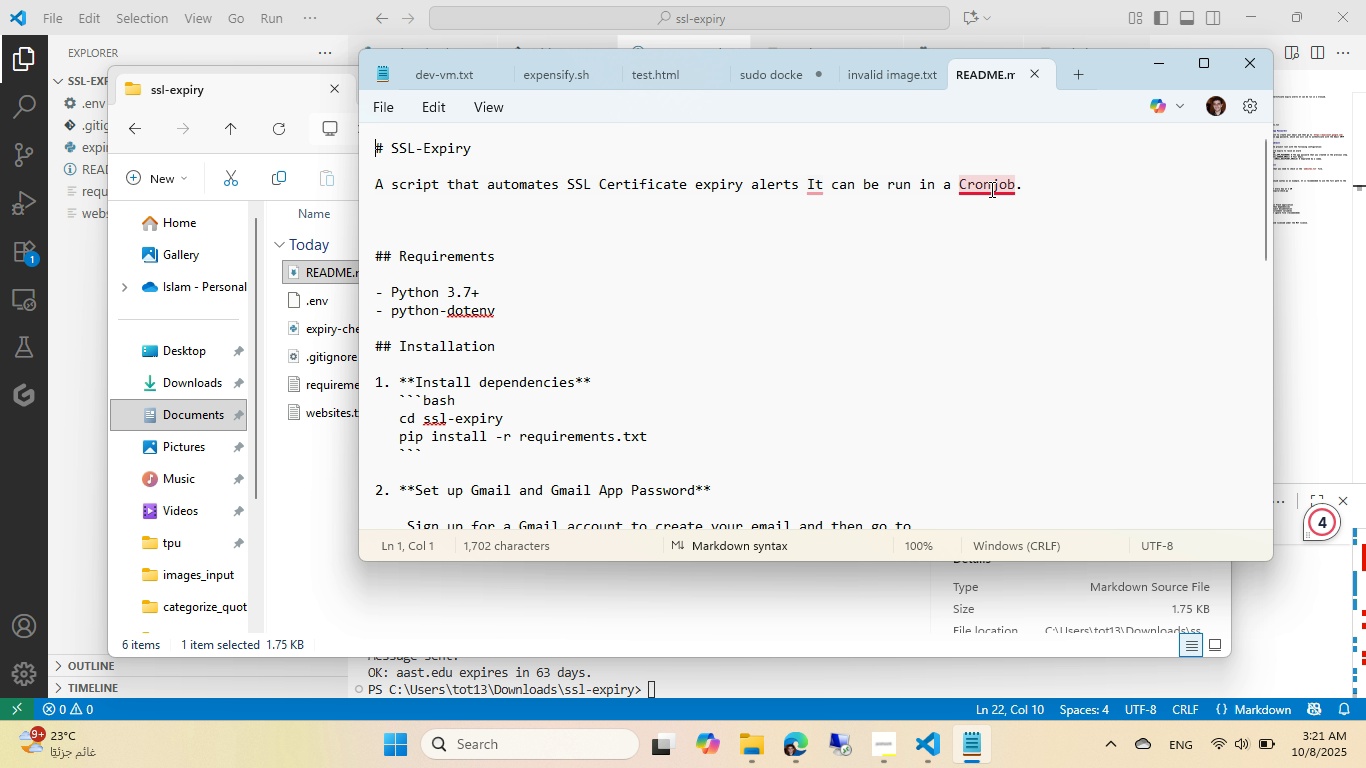 
wait(12.67)
 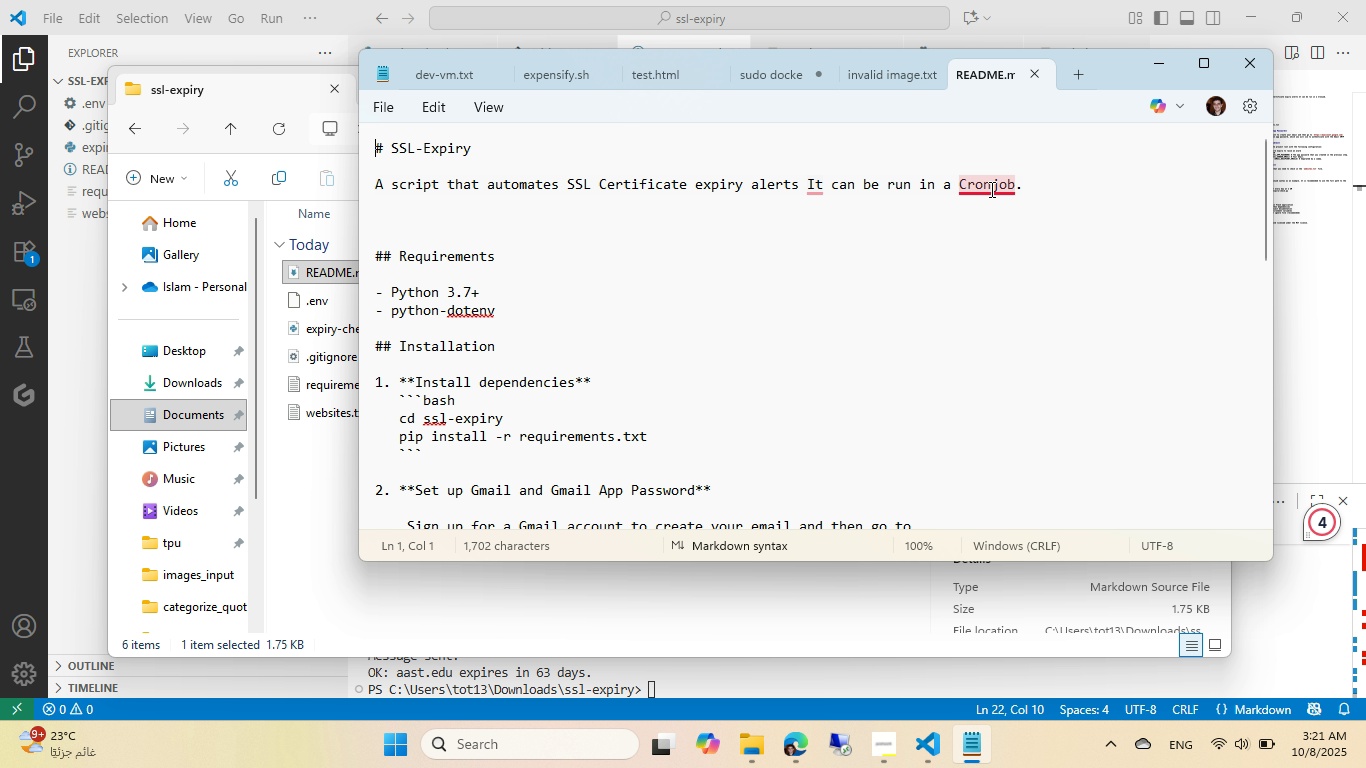 
left_click([800, 742])
 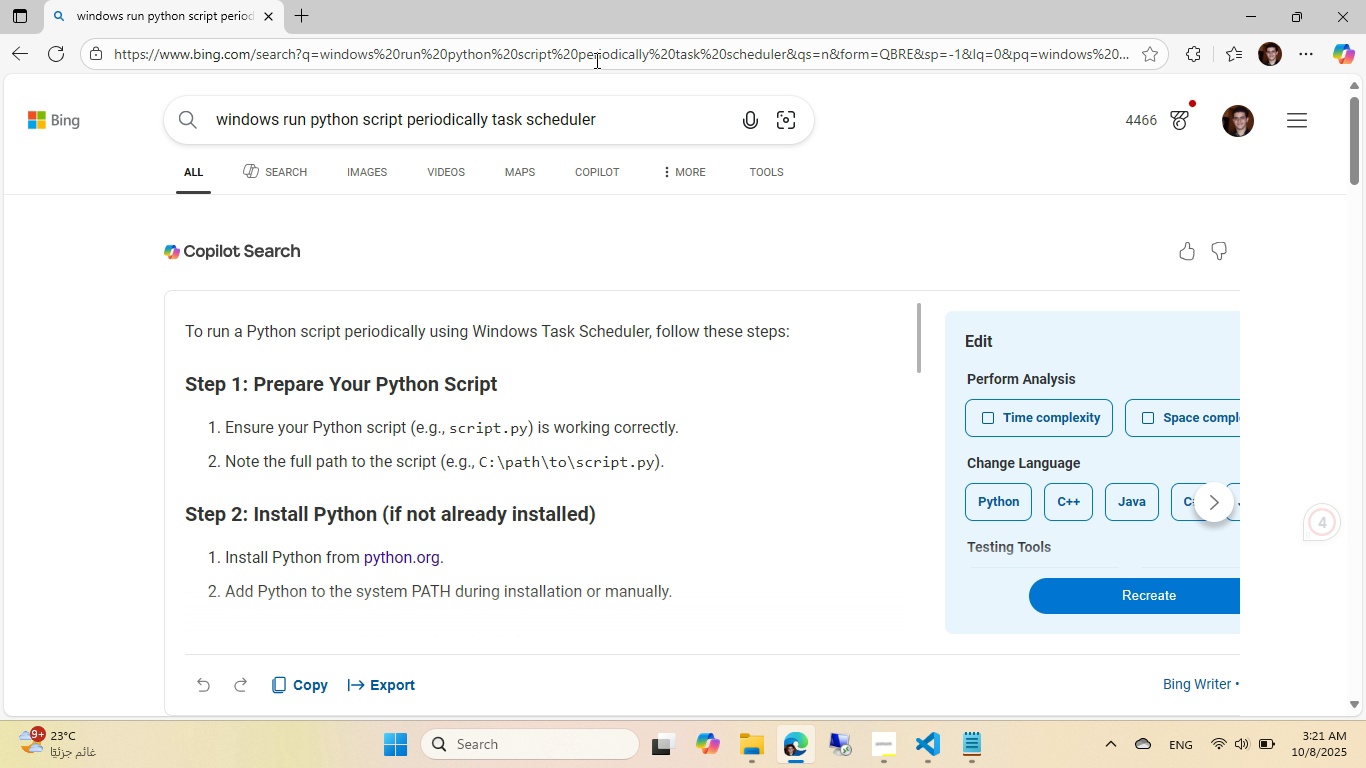 
left_click([596, 51])
 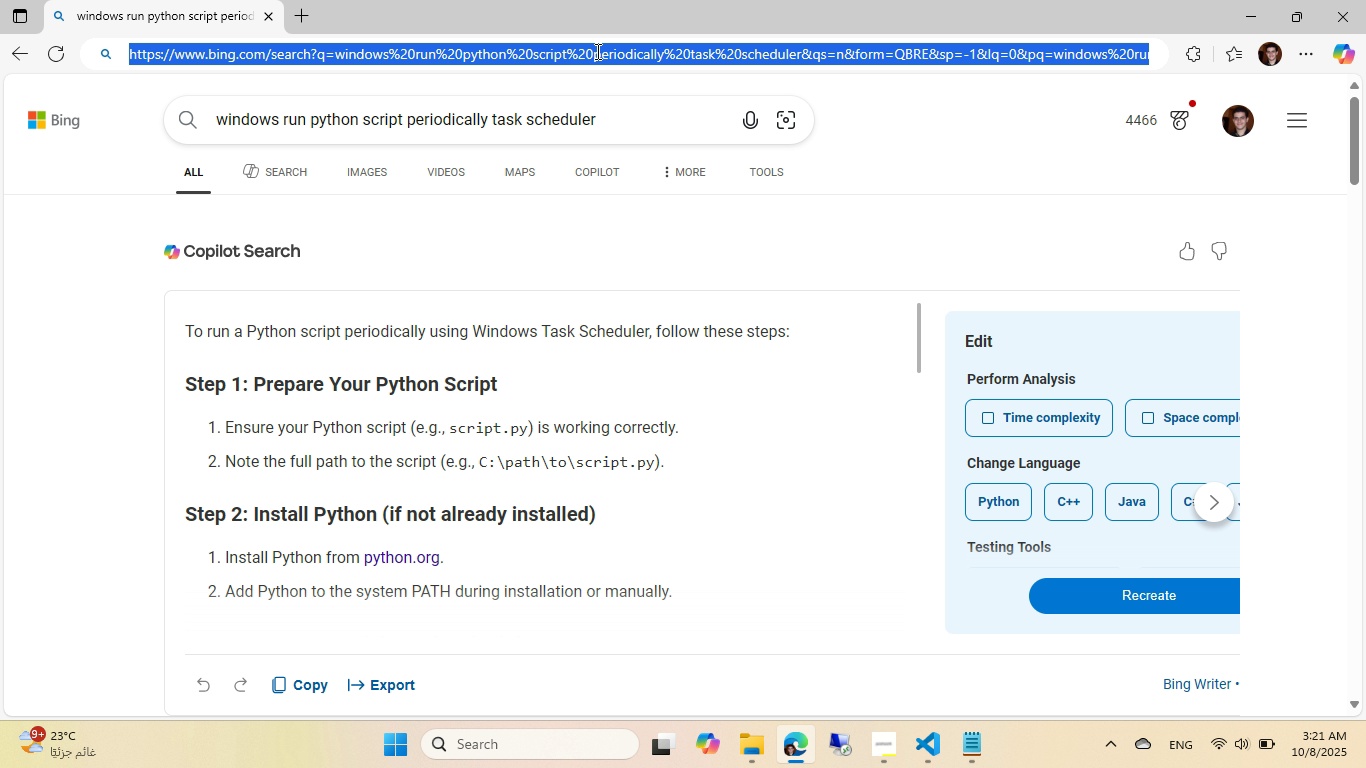 
type(cronjob)
 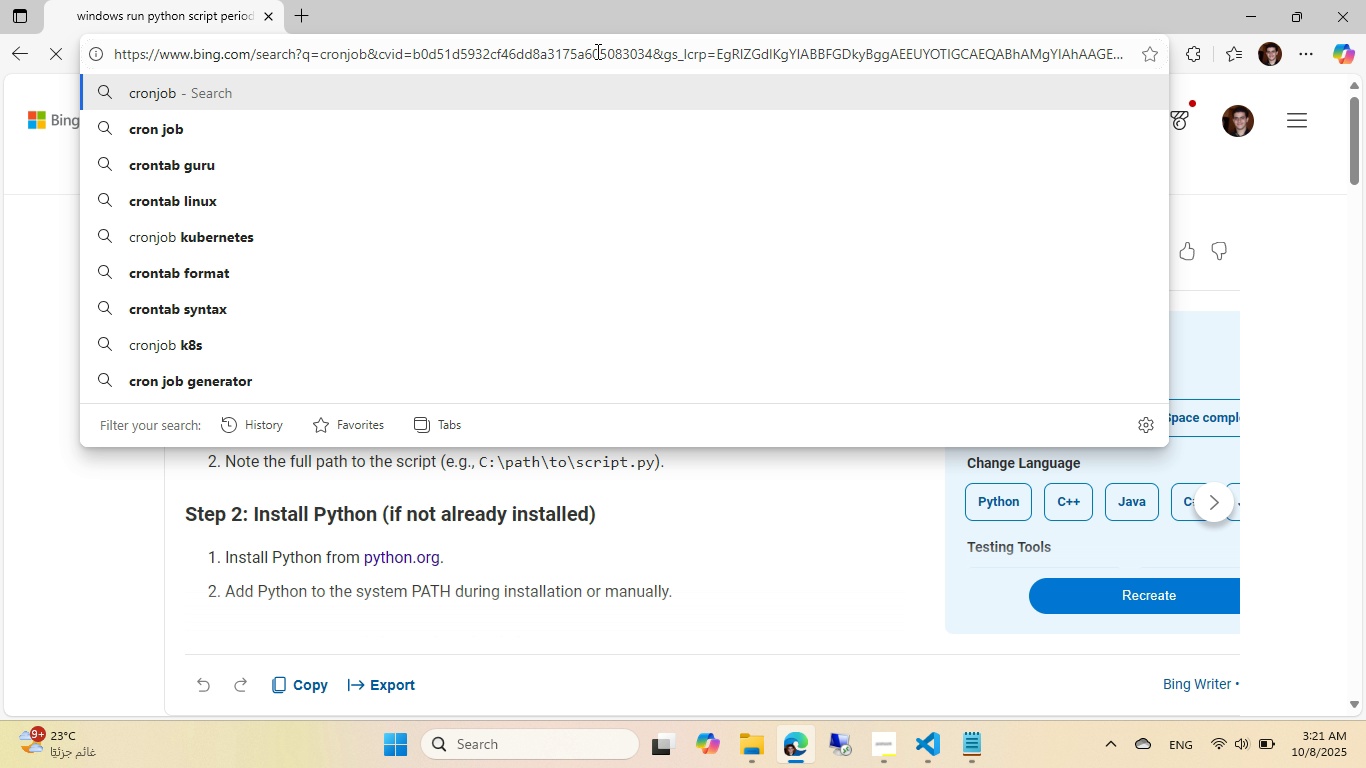 
key(Enter)
 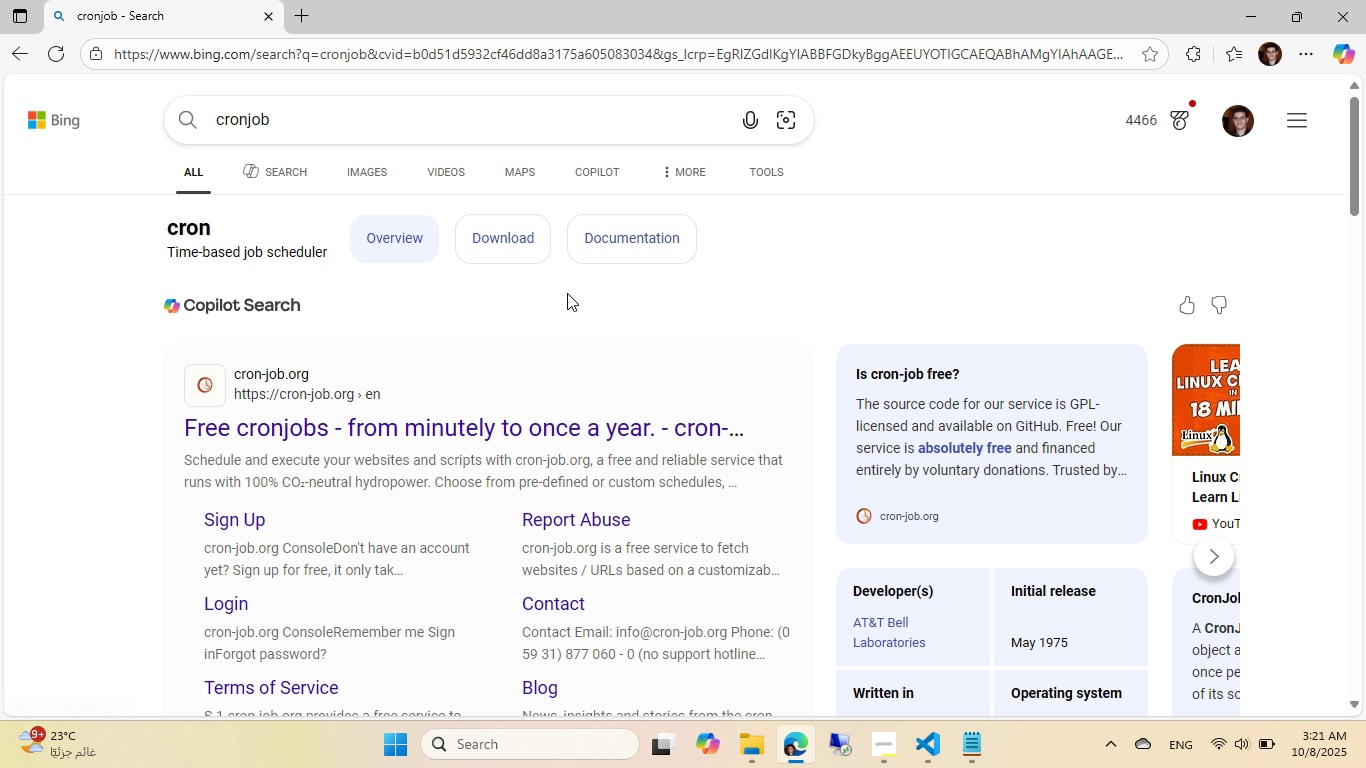 
scroll: coordinate [550, 359], scroll_direction: down, amount: 9.0
 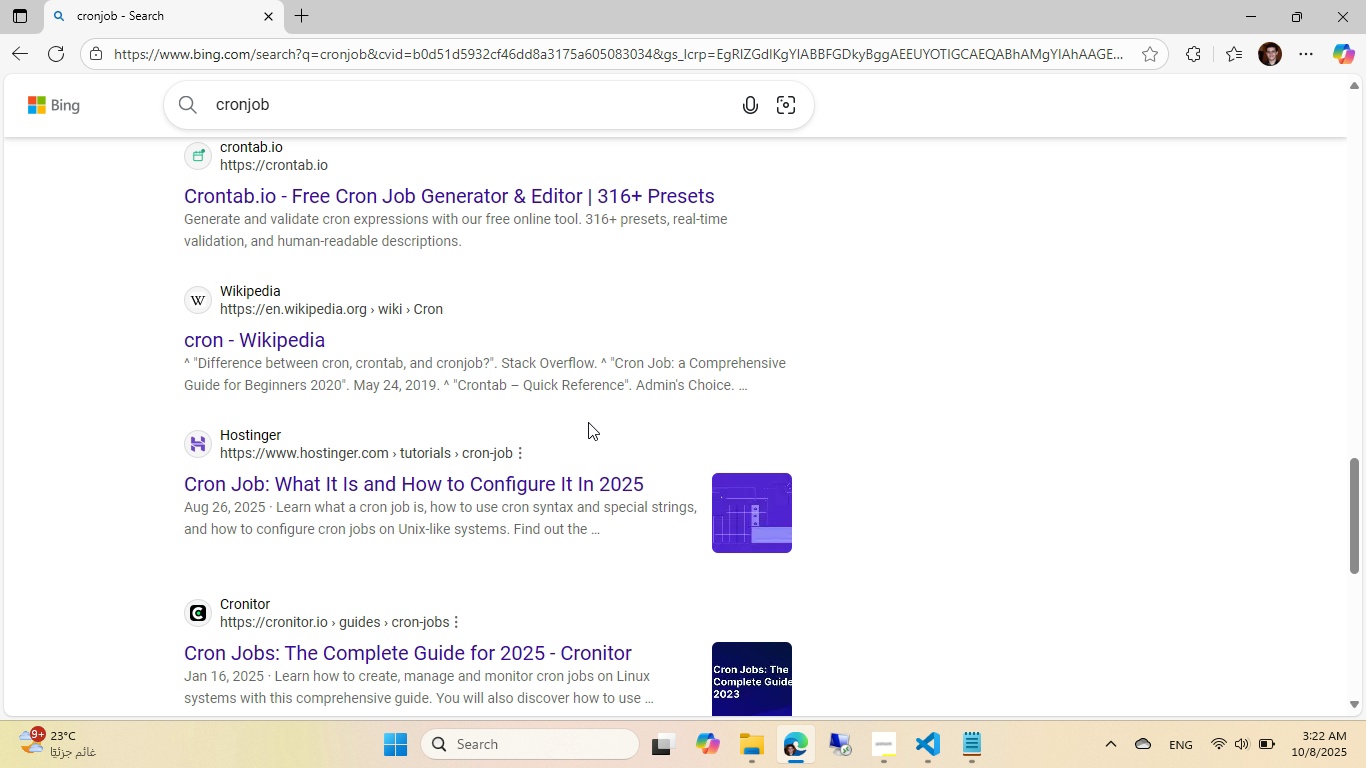 
left_click([942, 740])
 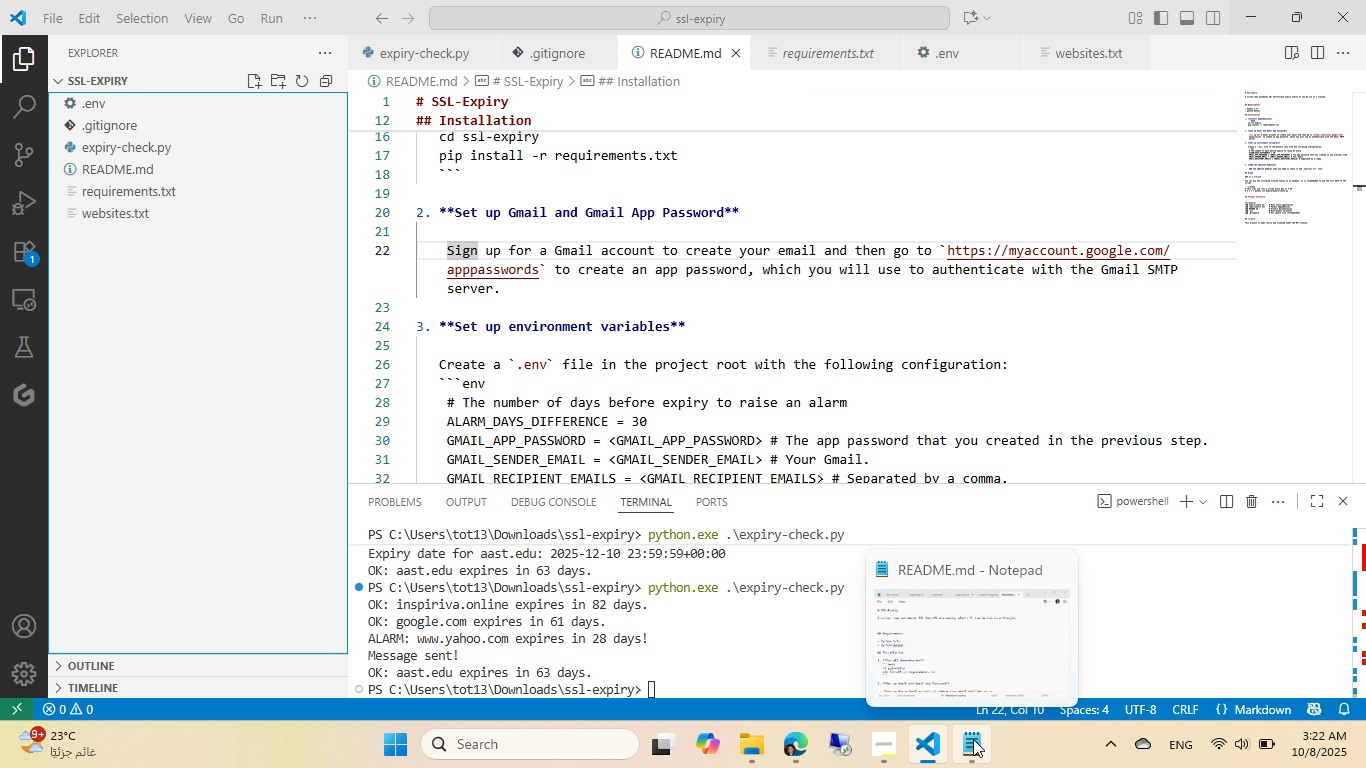 
left_click([973, 739])
 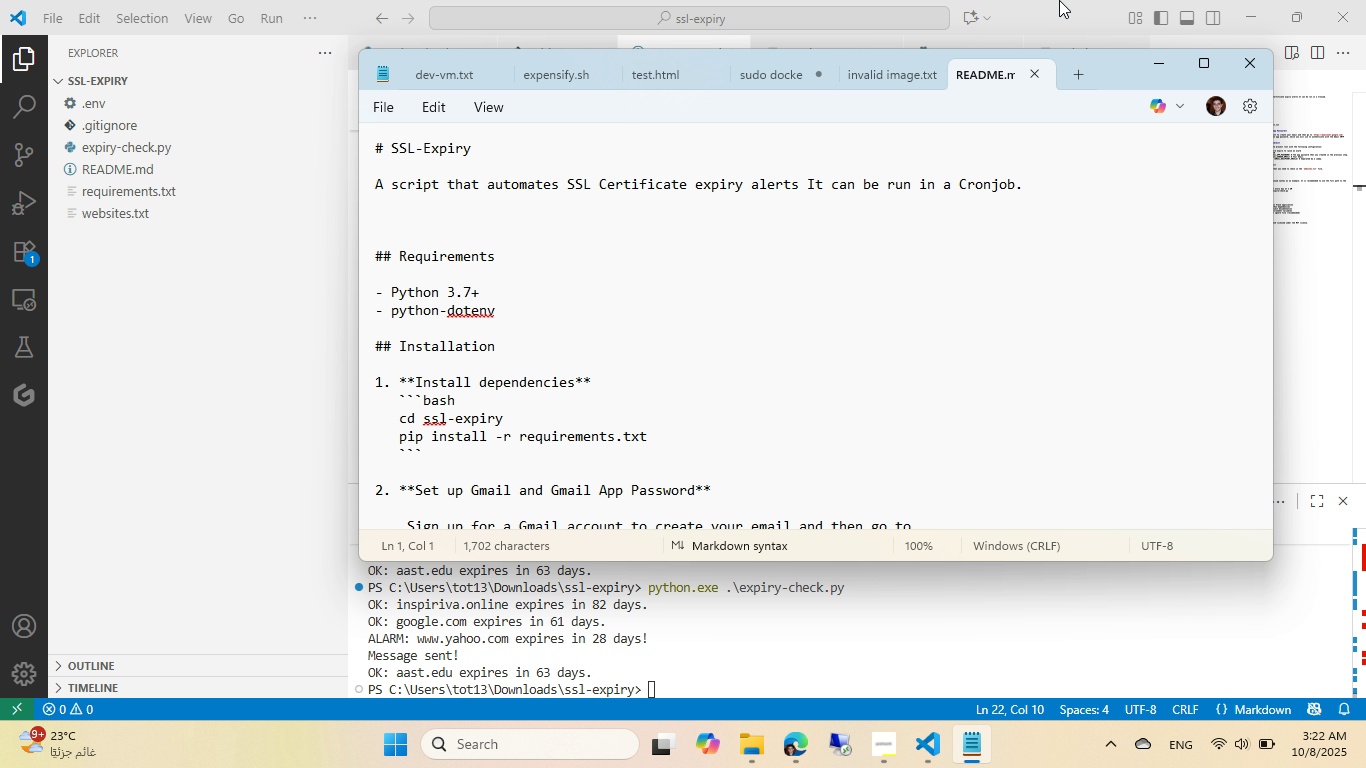 
left_click([1059, 0])
 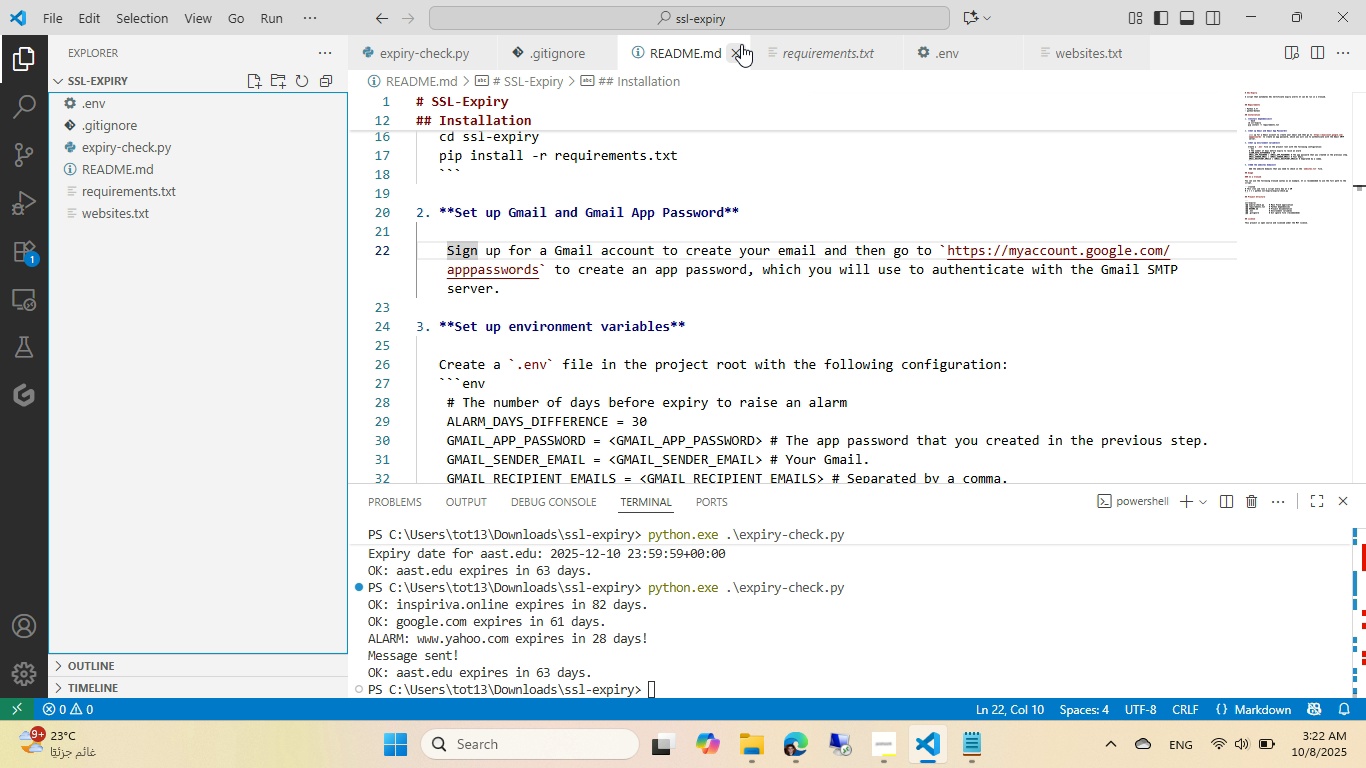 
left_click([741, 44])
 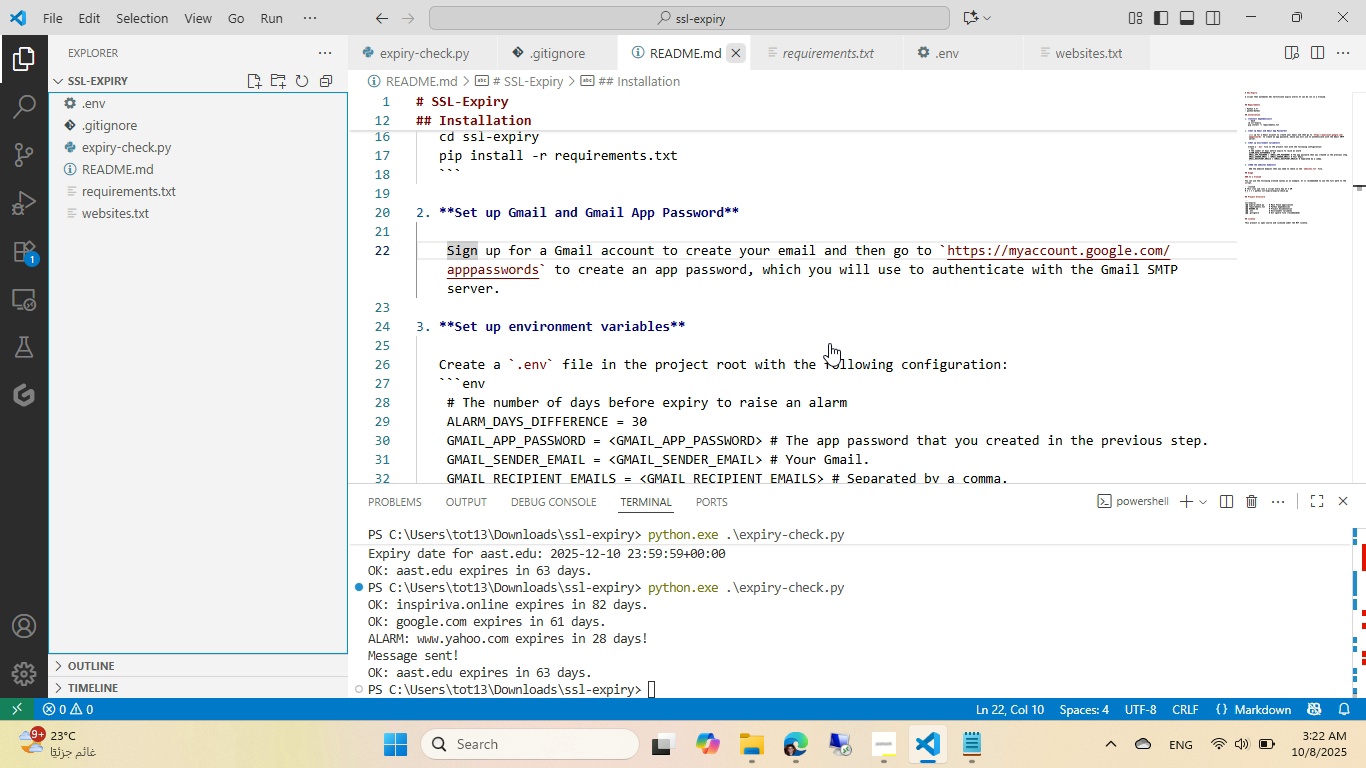 
key(Alt+AltLeft)
 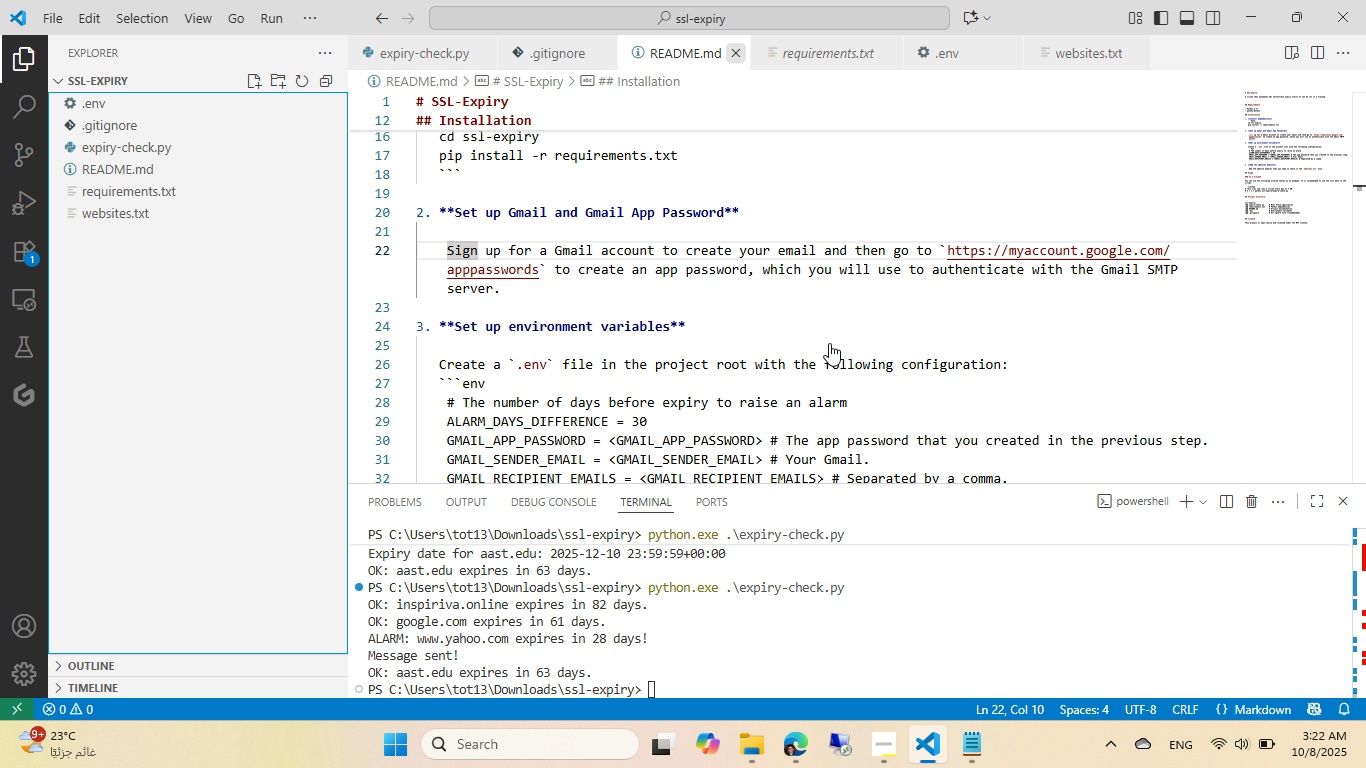 
key(Alt+Tab)
 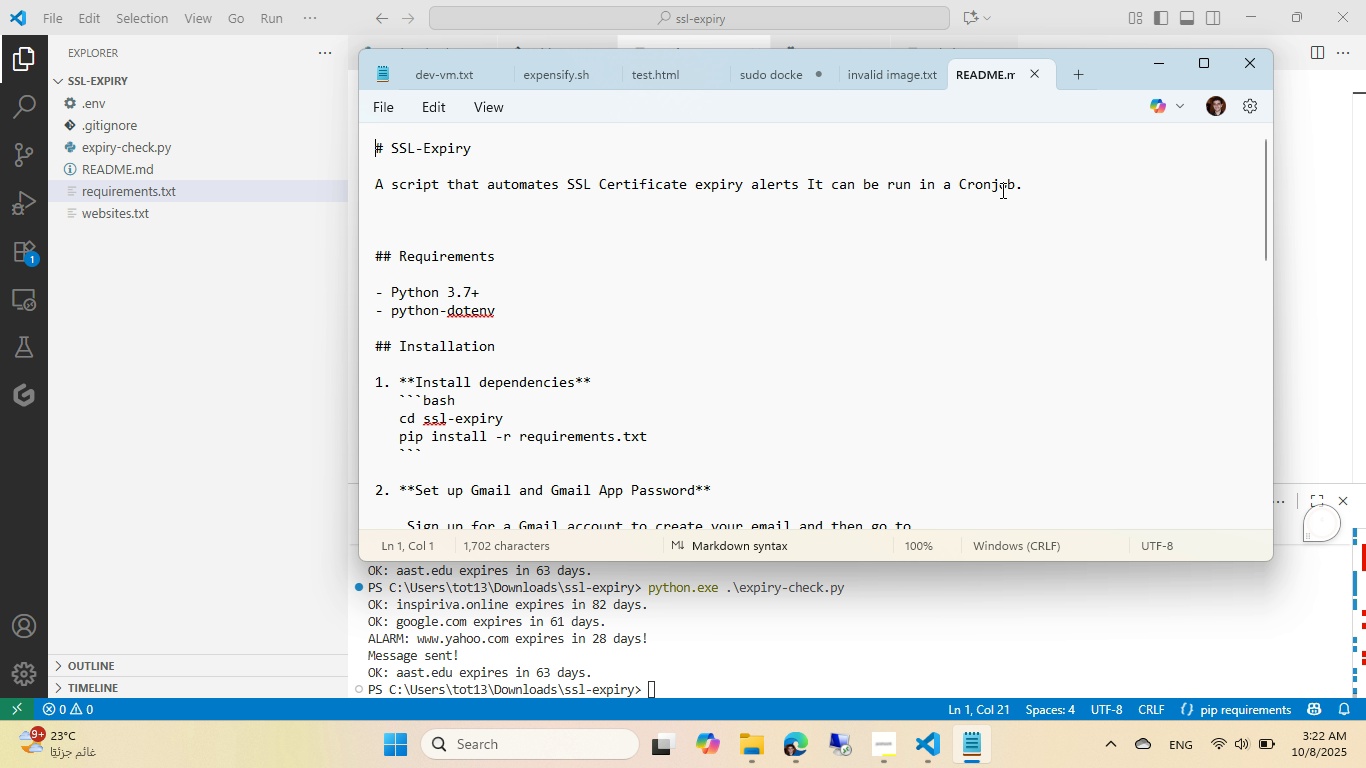 
left_click([991, 258])
 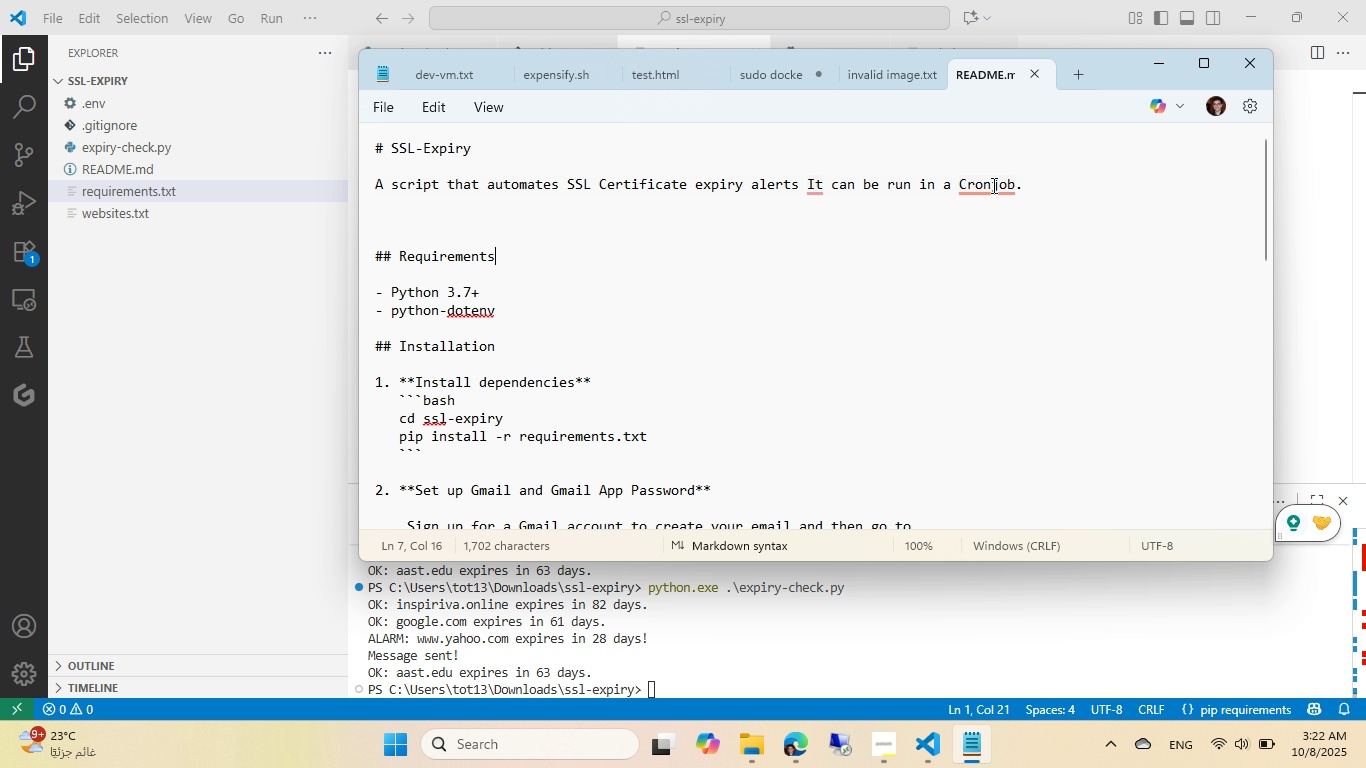 
mouse_move([997, 212])
 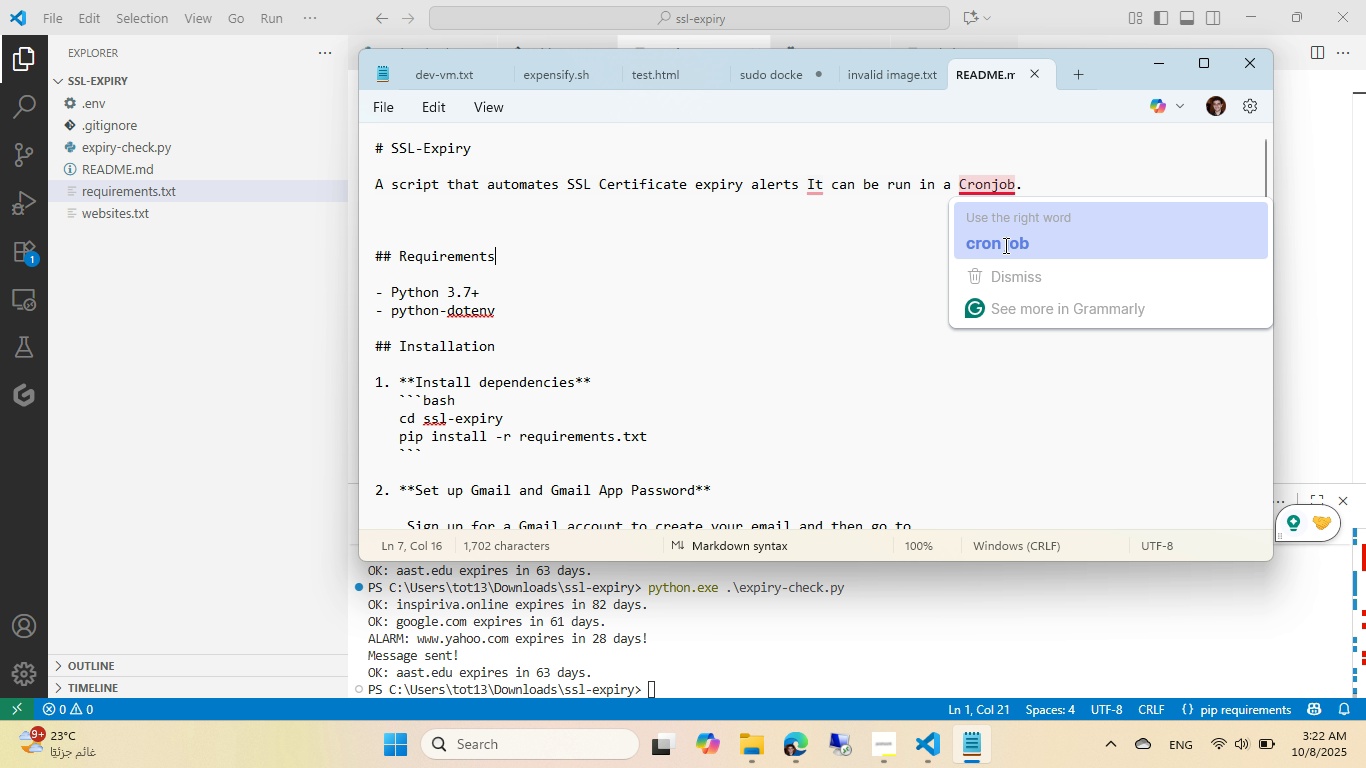 
left_click([1004, 245])
 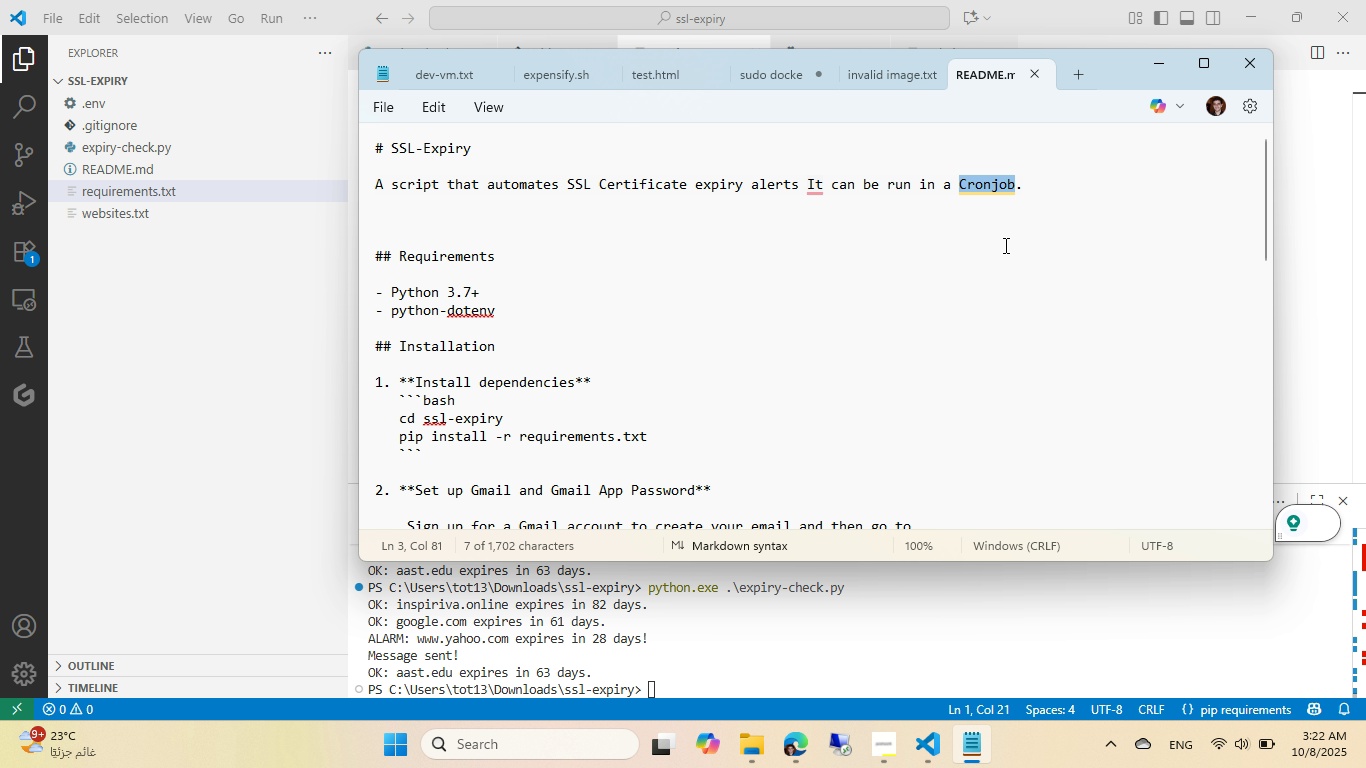 
key(Control+ControlRight)